 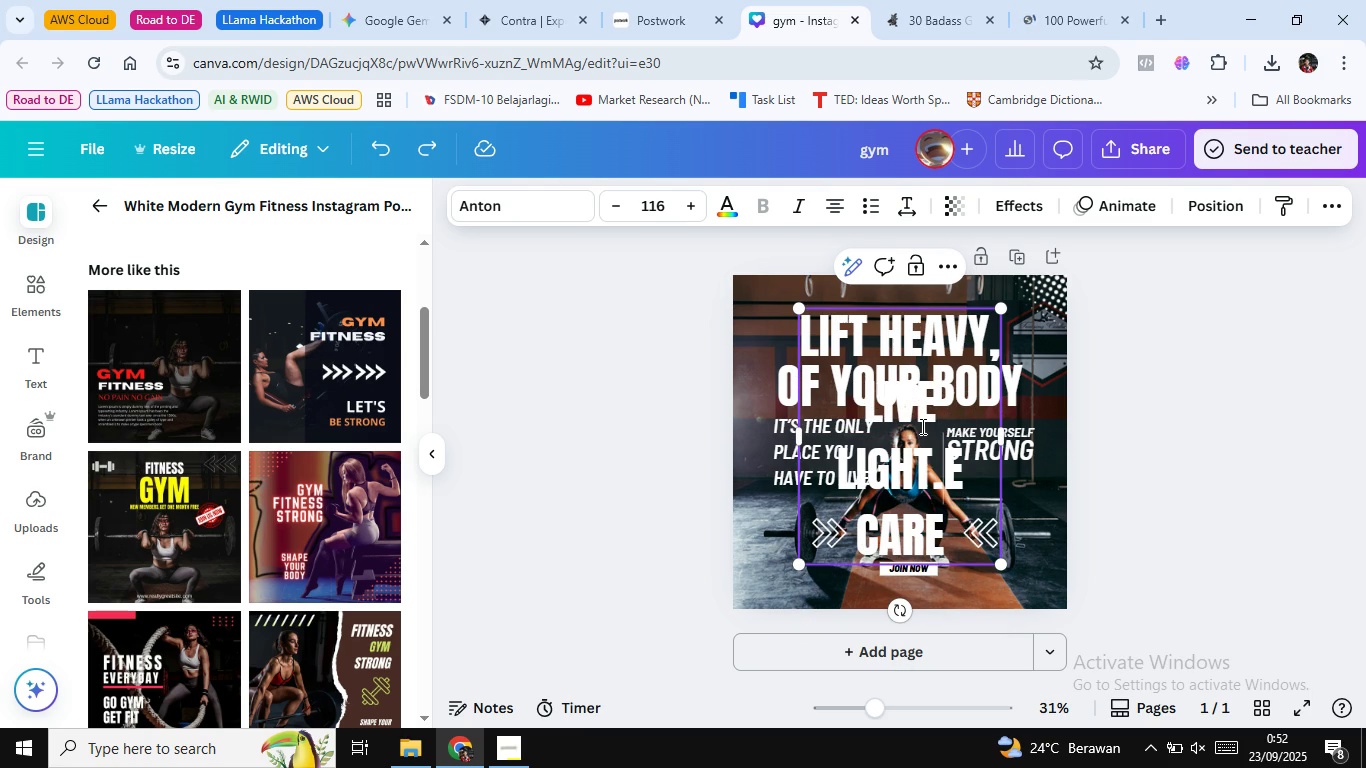 
key(ArrowDown)
 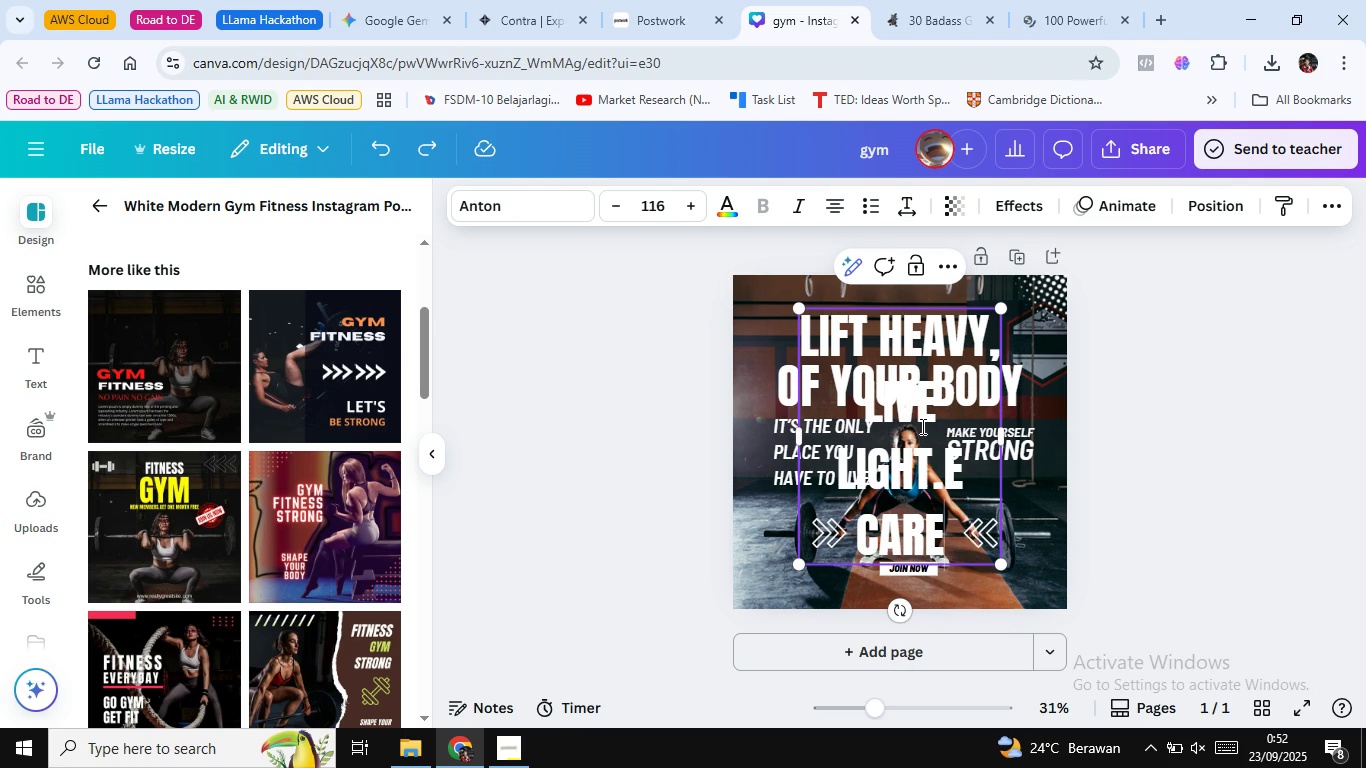 
key(ArrowUp)
 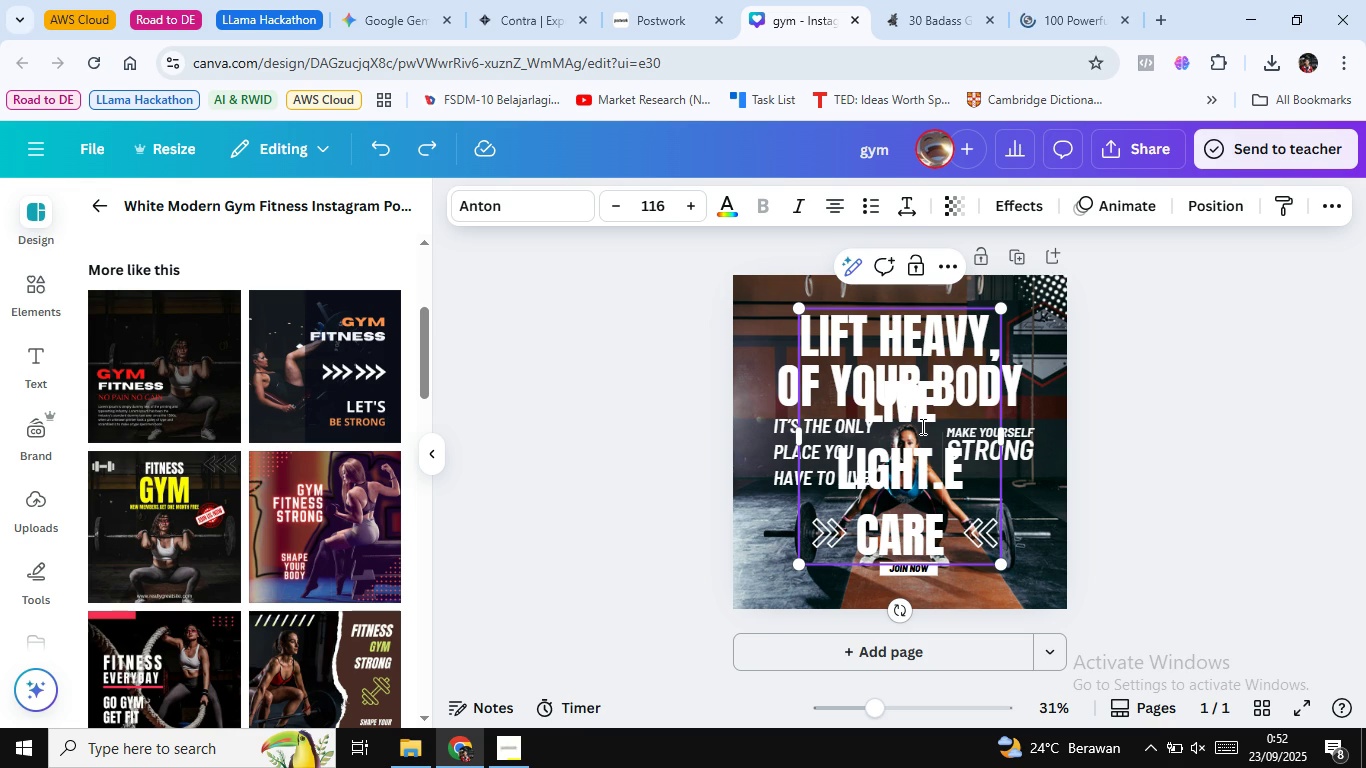 
key(ArrowUp)
 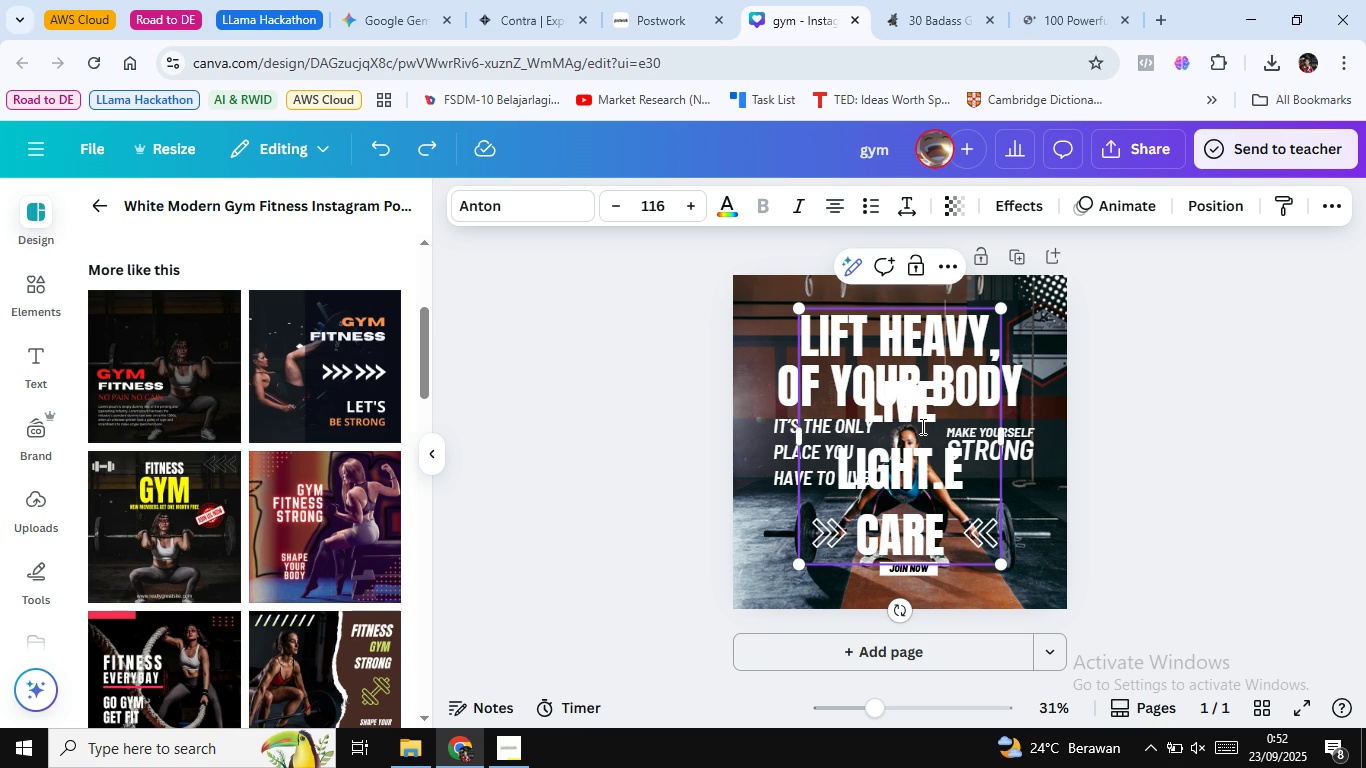 
key(ArrowUp)
 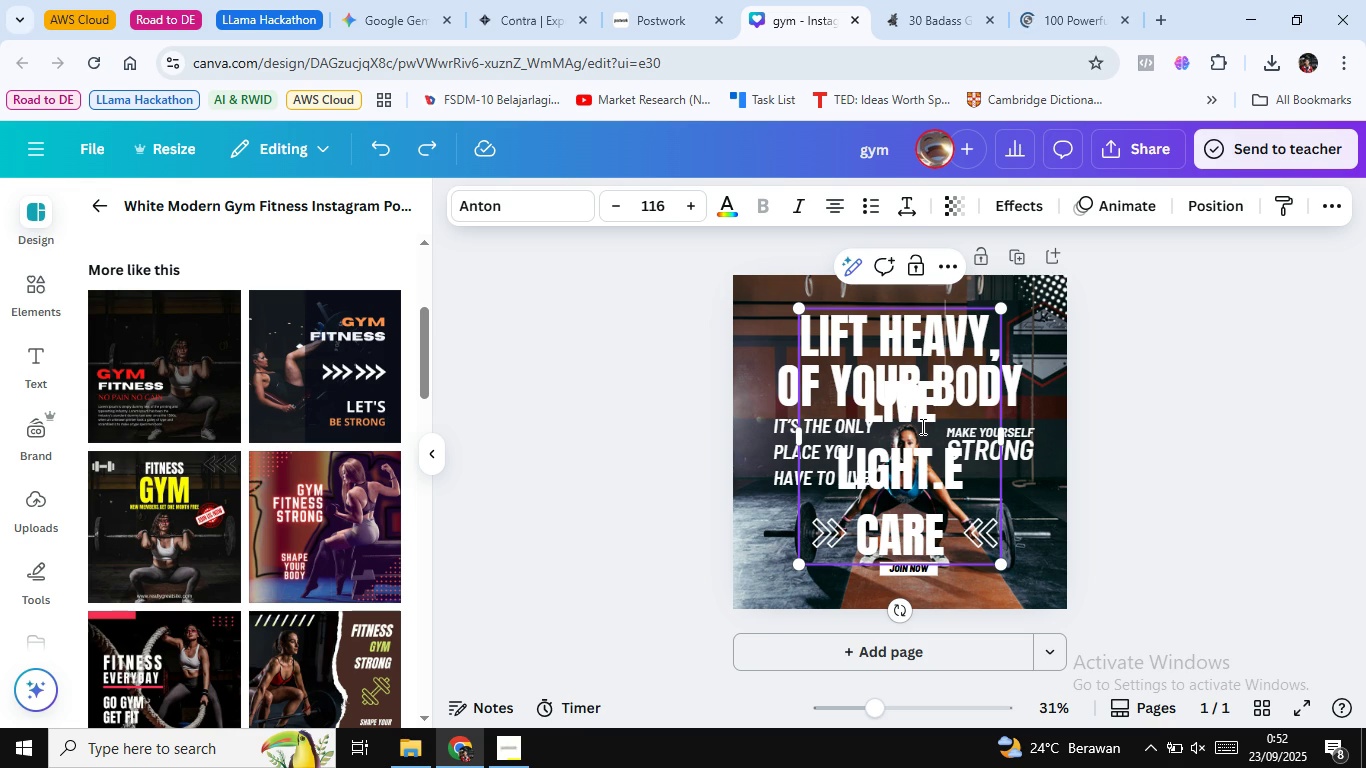 
key(ArrowDown)
 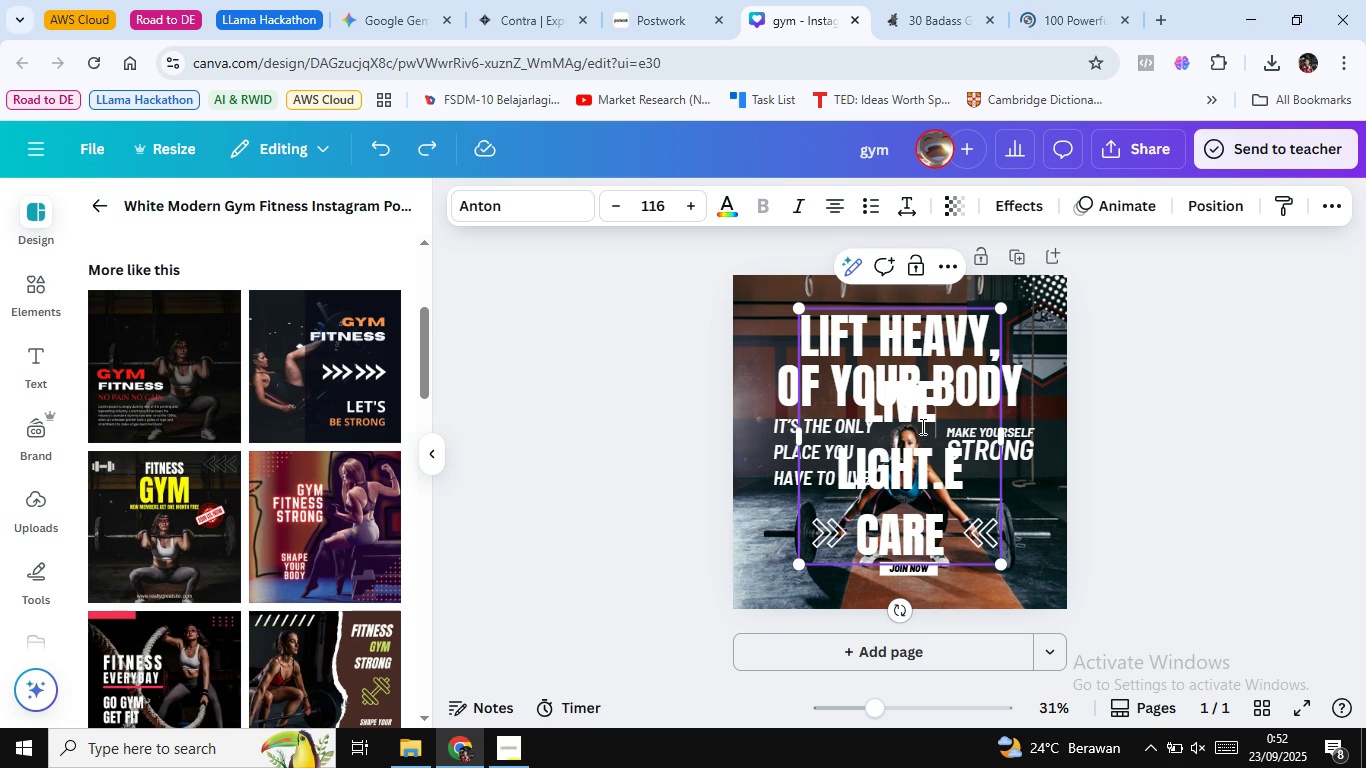 
key(ArrowLeft)
 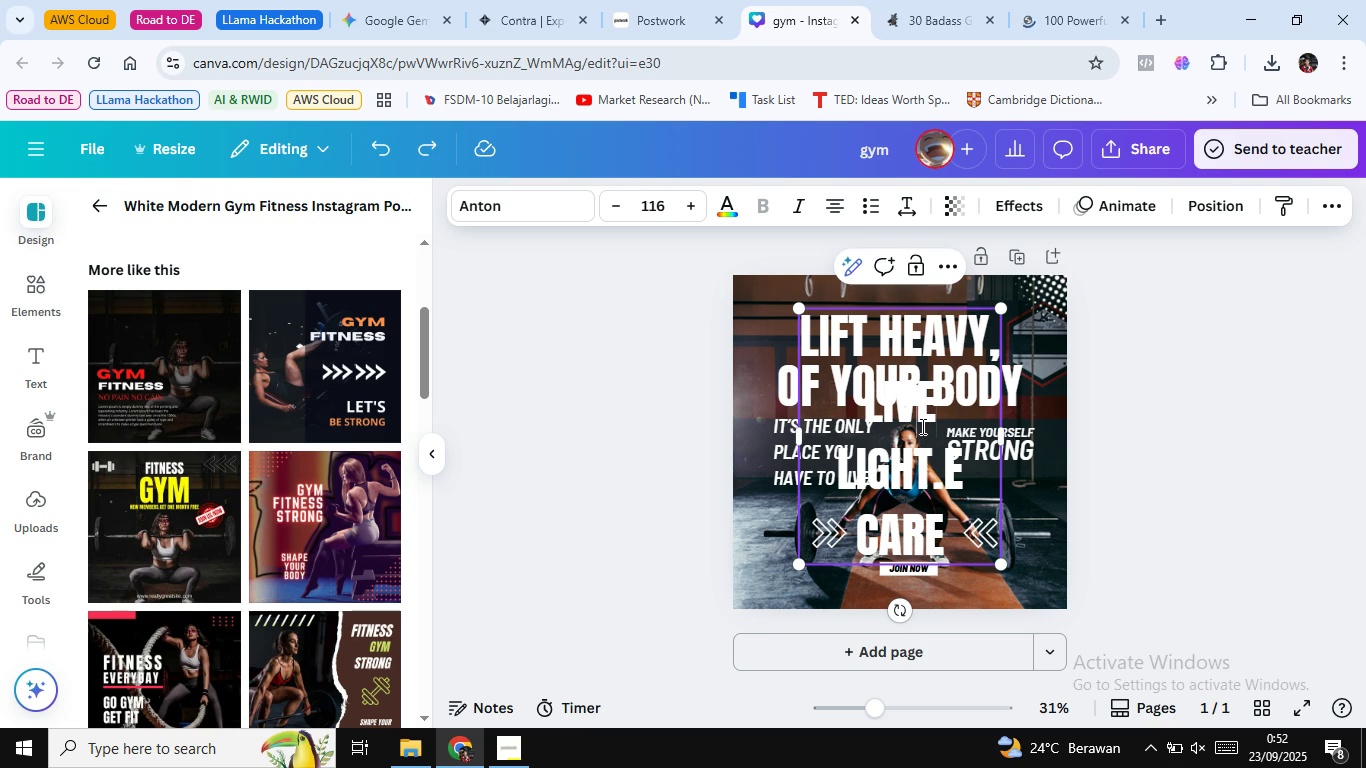 
key(Shift+ShiftLeft)
 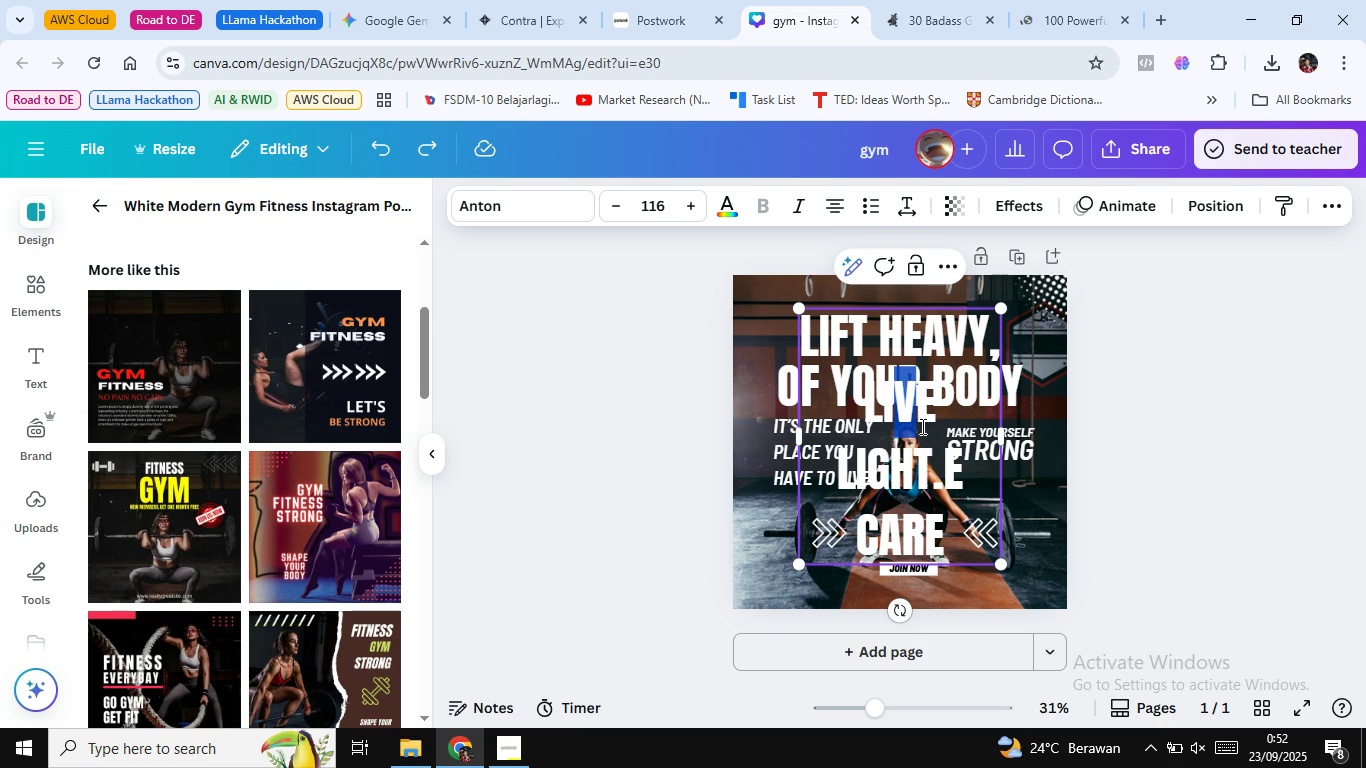 
key(Shift+ArrowLeft)
 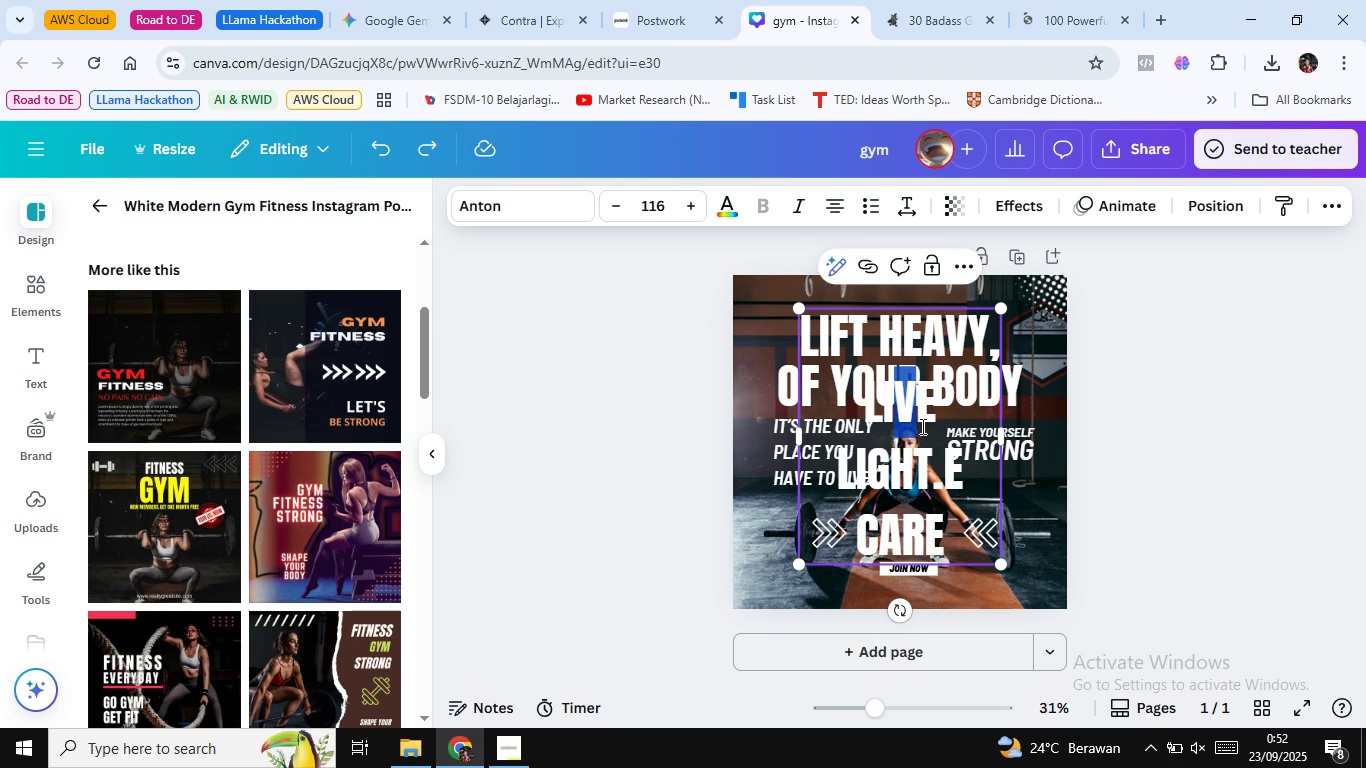 
key(ArrowLeft)
 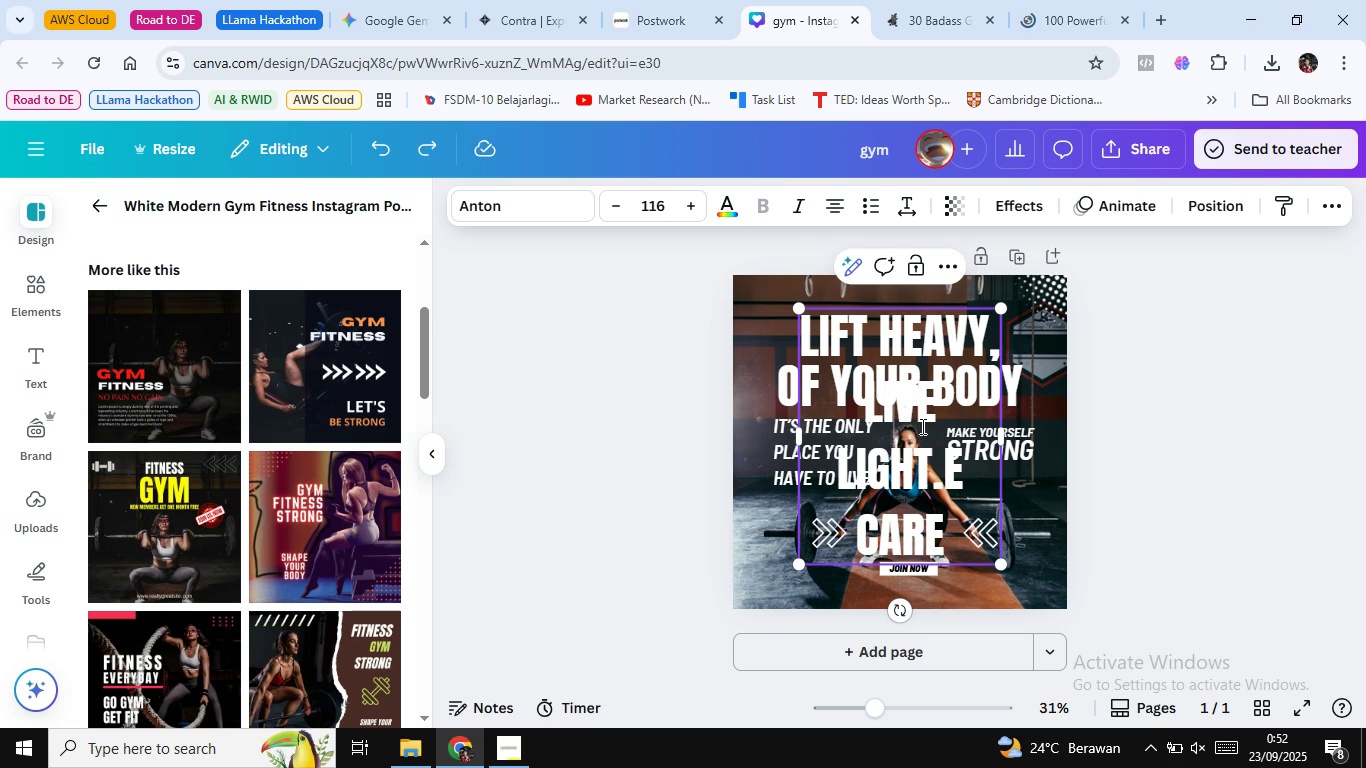 
key(ArrowLeft)
 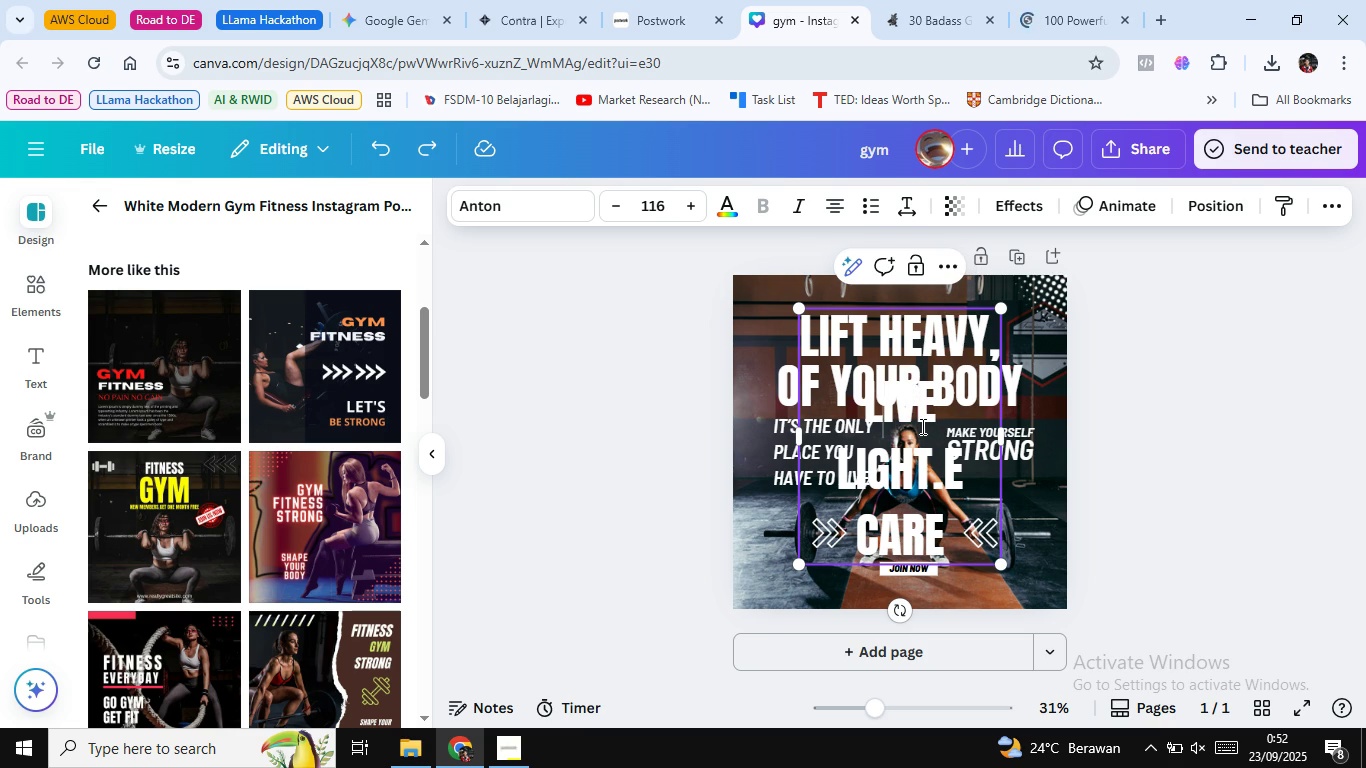 
key(ArrowLeft)